 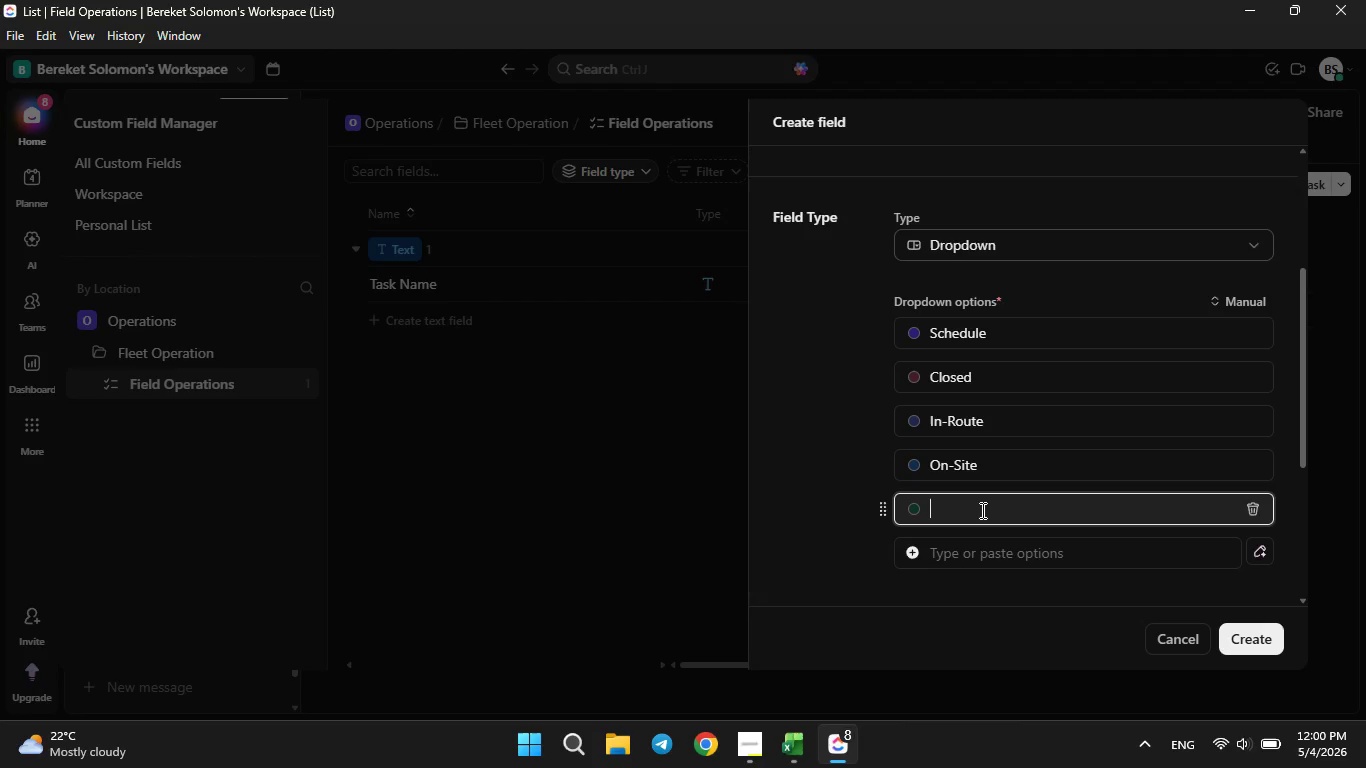 
type(Quality Check)
 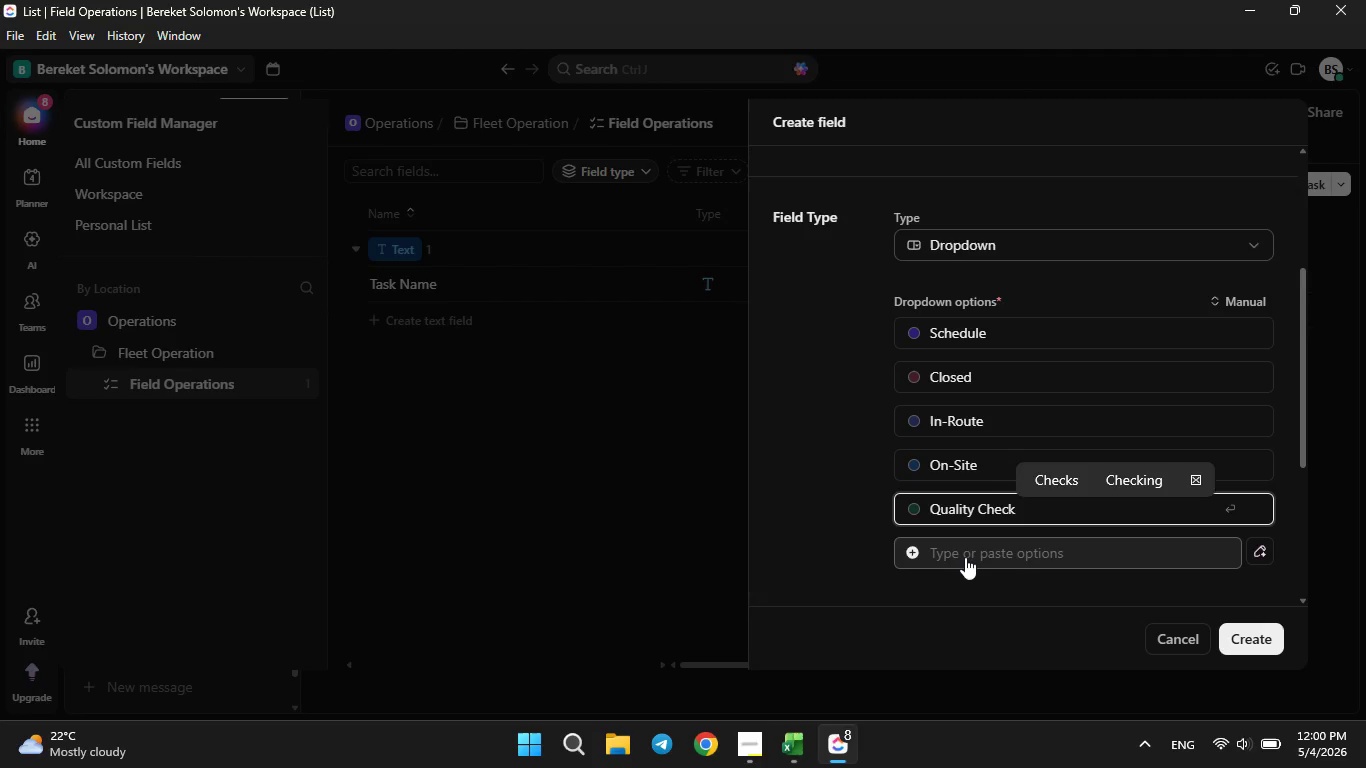 
left_click([965, 557])
 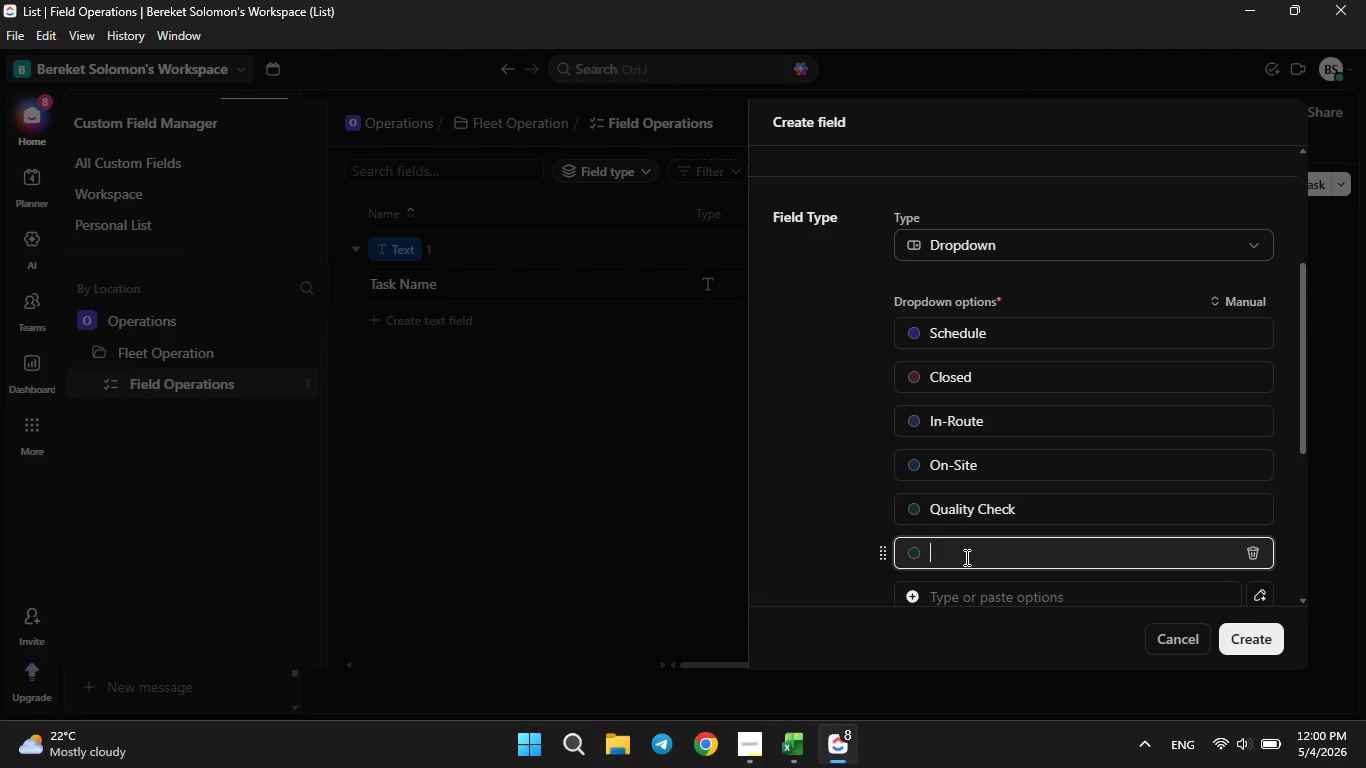 
type(Invo)
 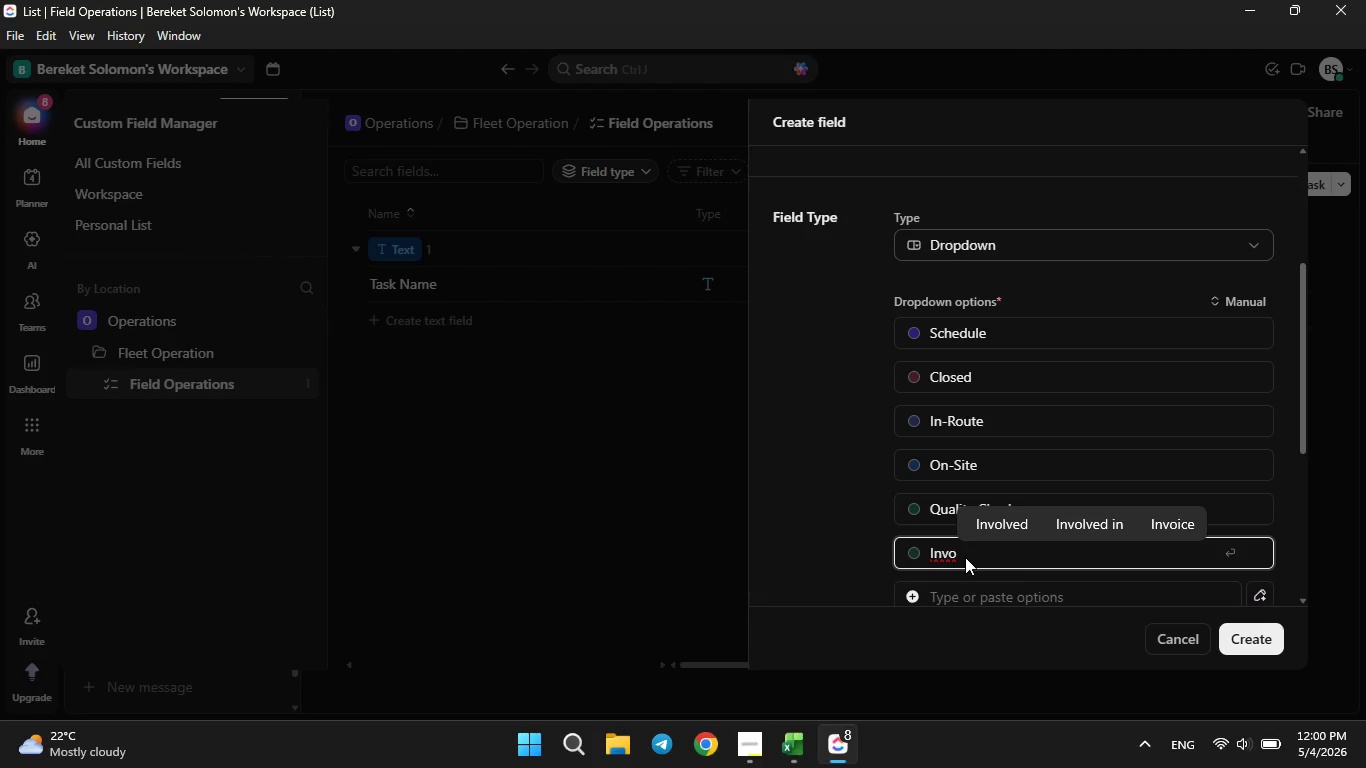 
type(cie)
 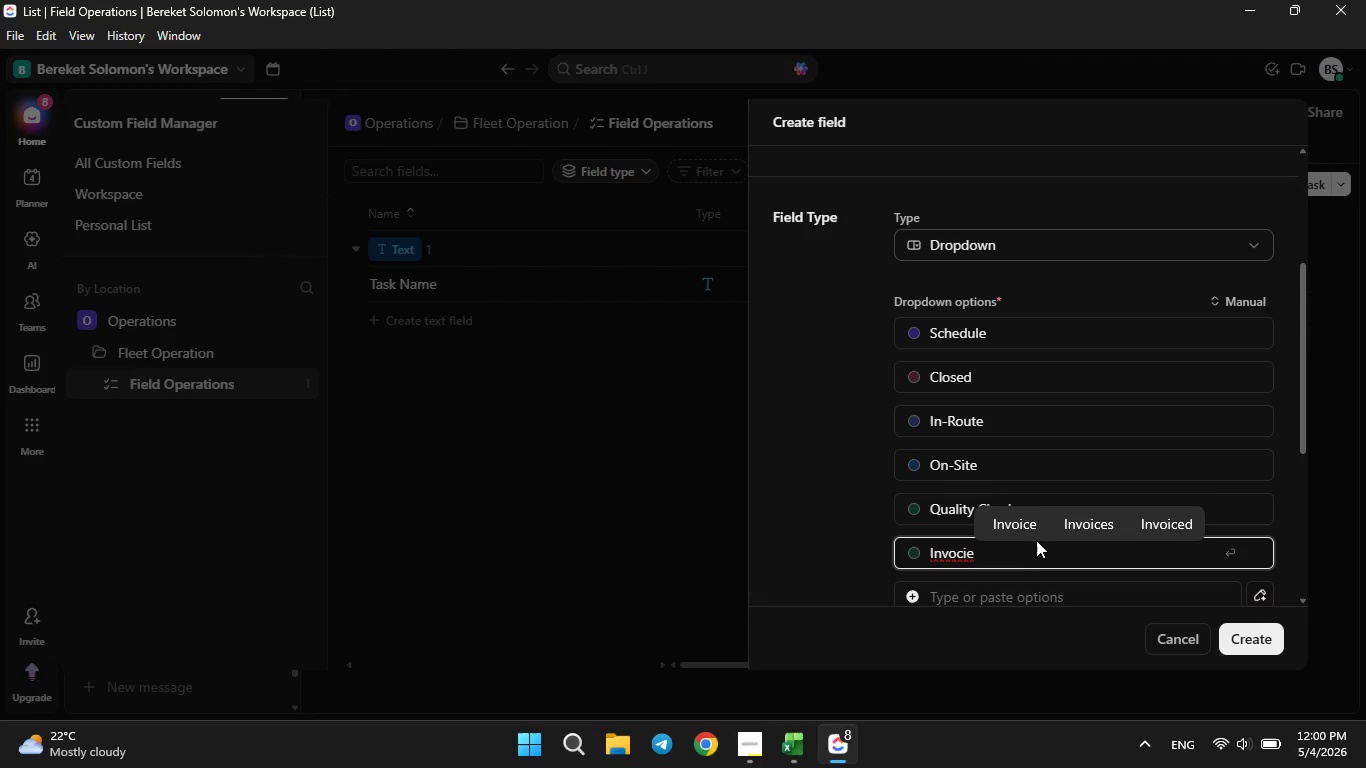 
left_click([1022, 534])
 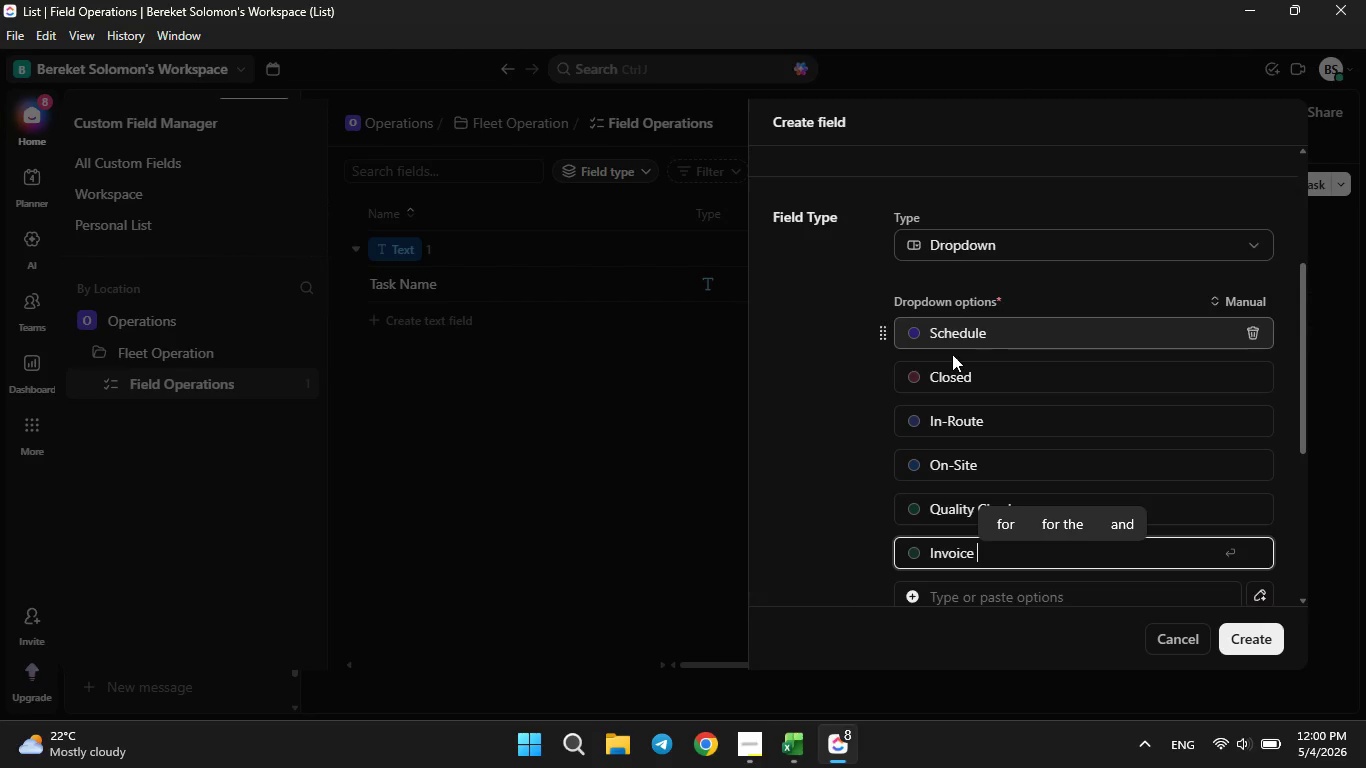 
wait(7.83)
 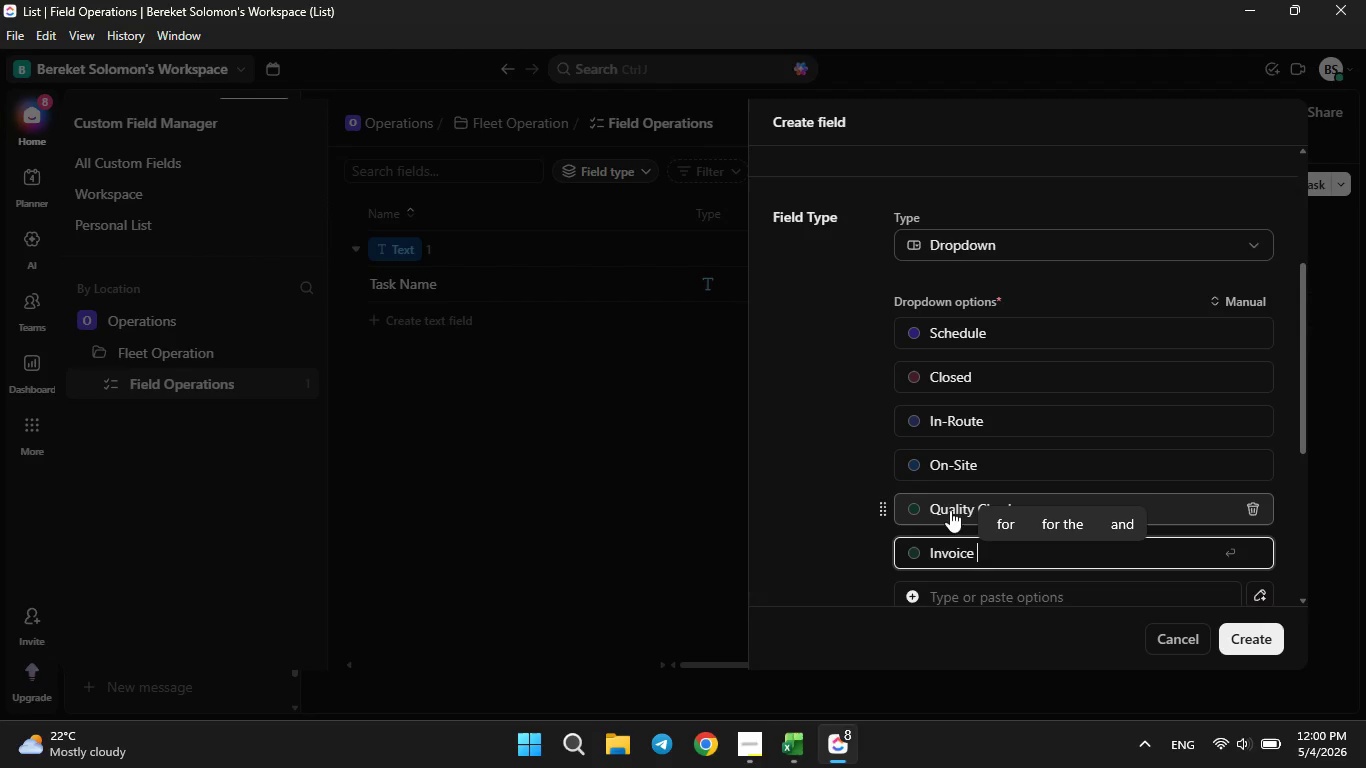 
left_click([762, 739])